 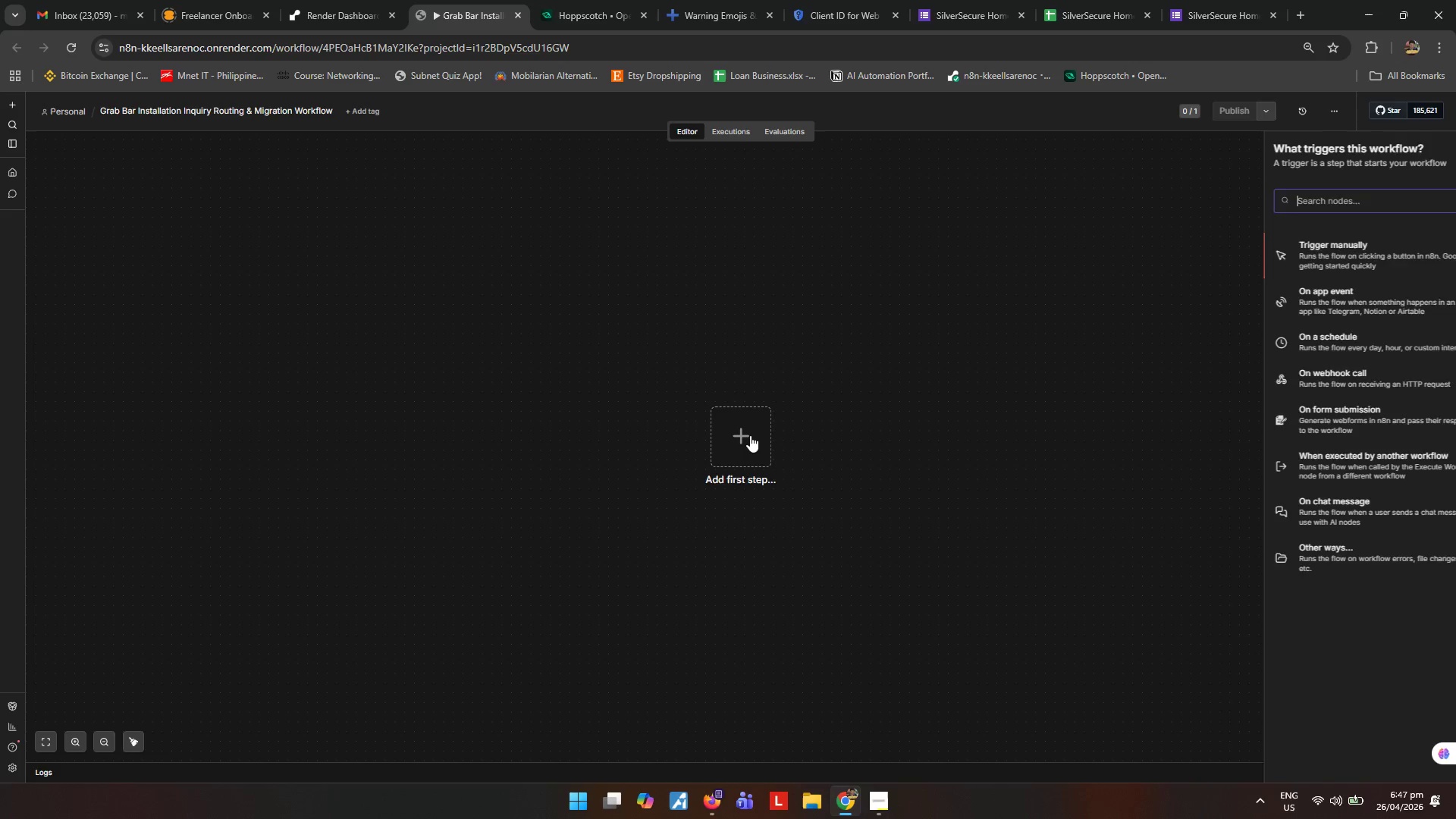 
type(google)
 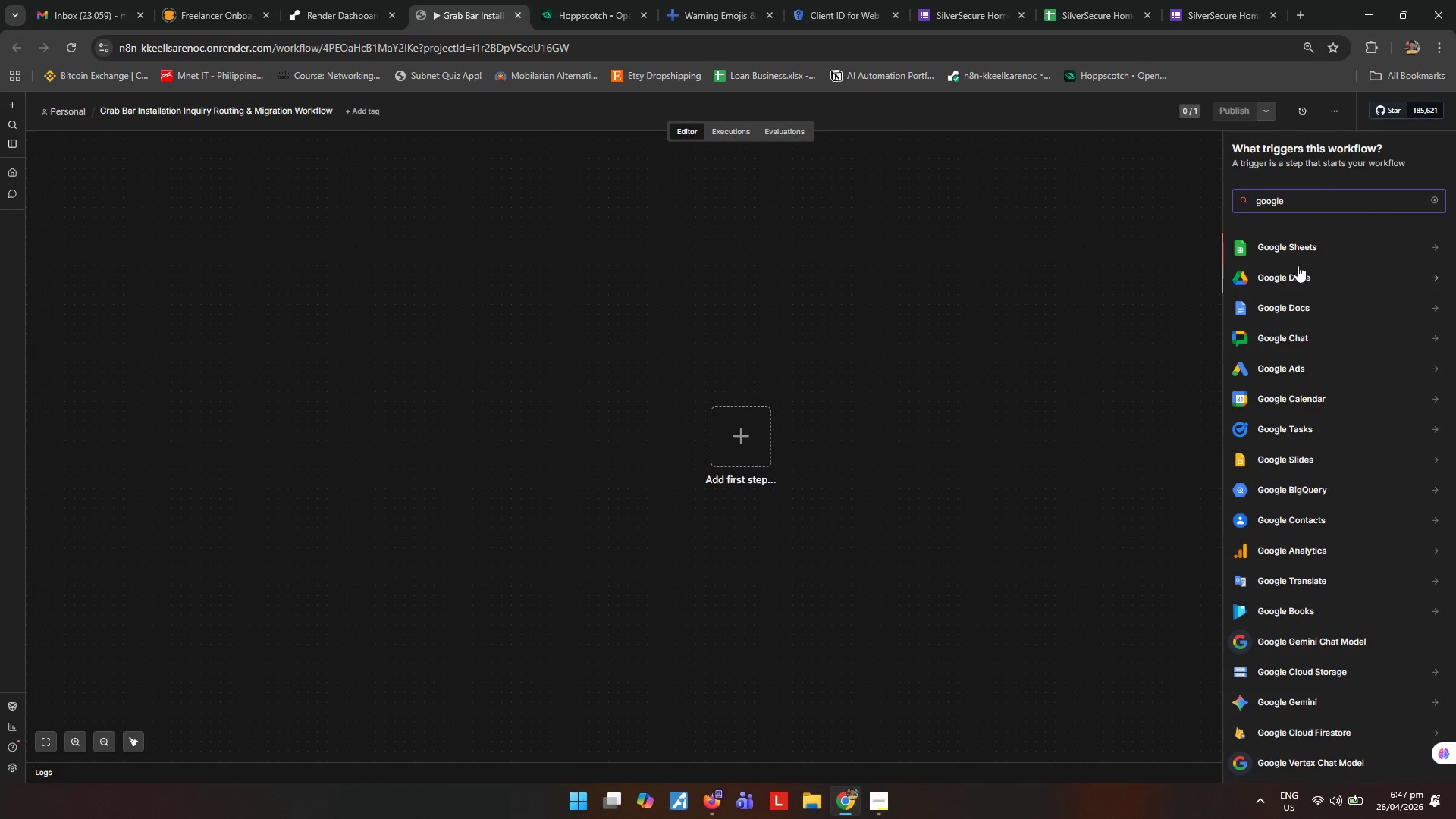 
left_click([1301, 249])
 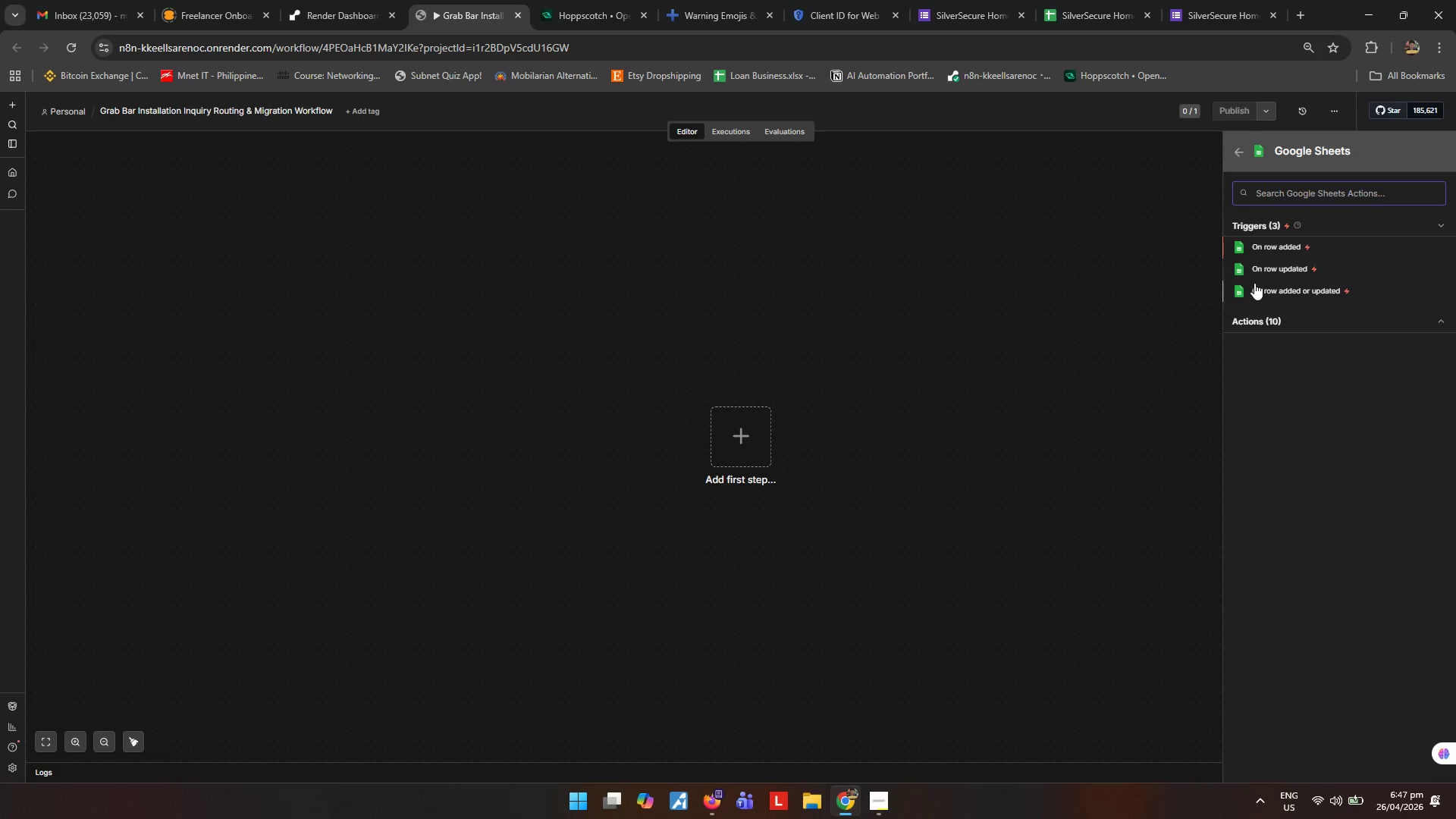 
left_click([1282, 240])
 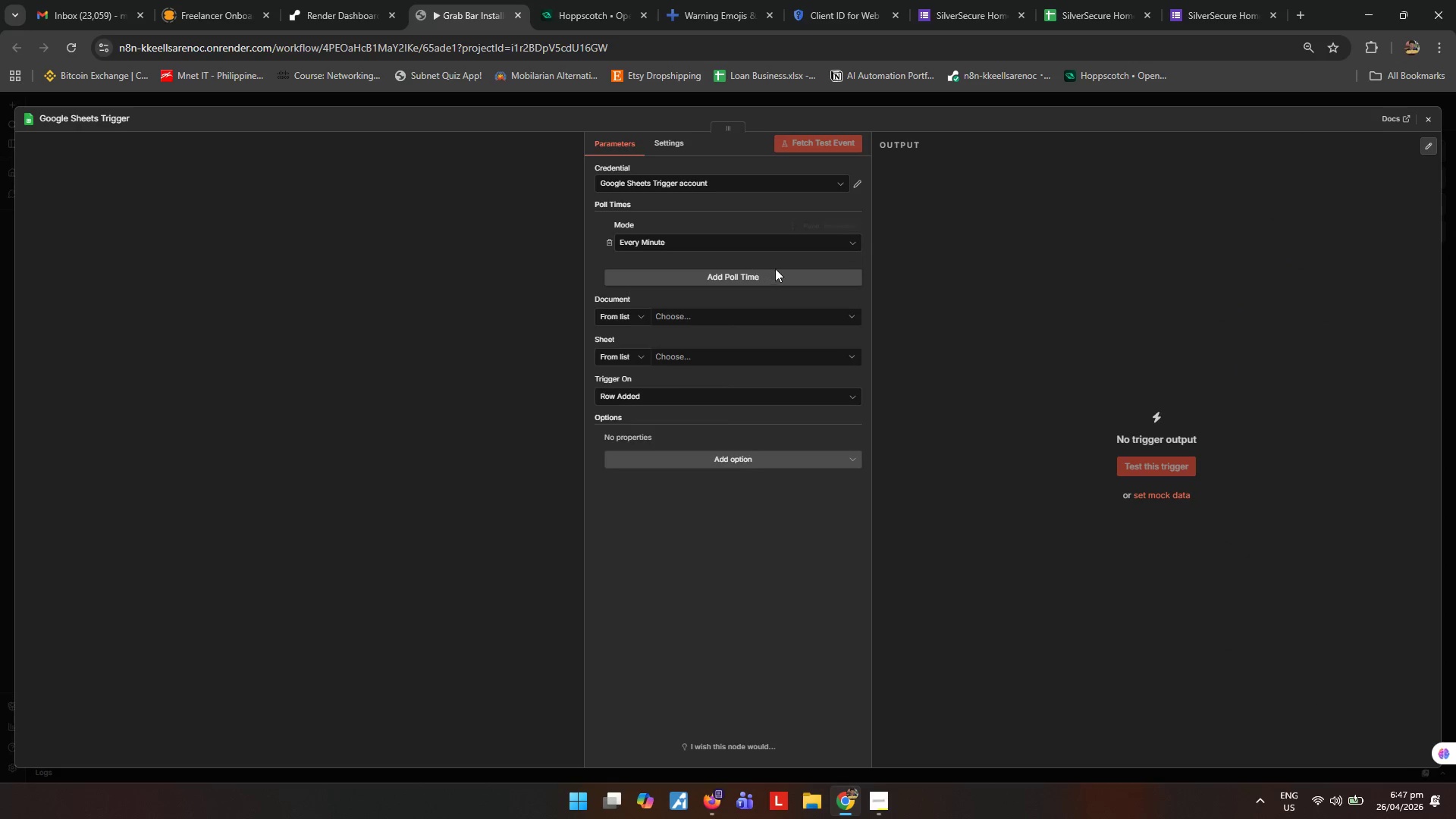 
mouse_move([823, 293])
 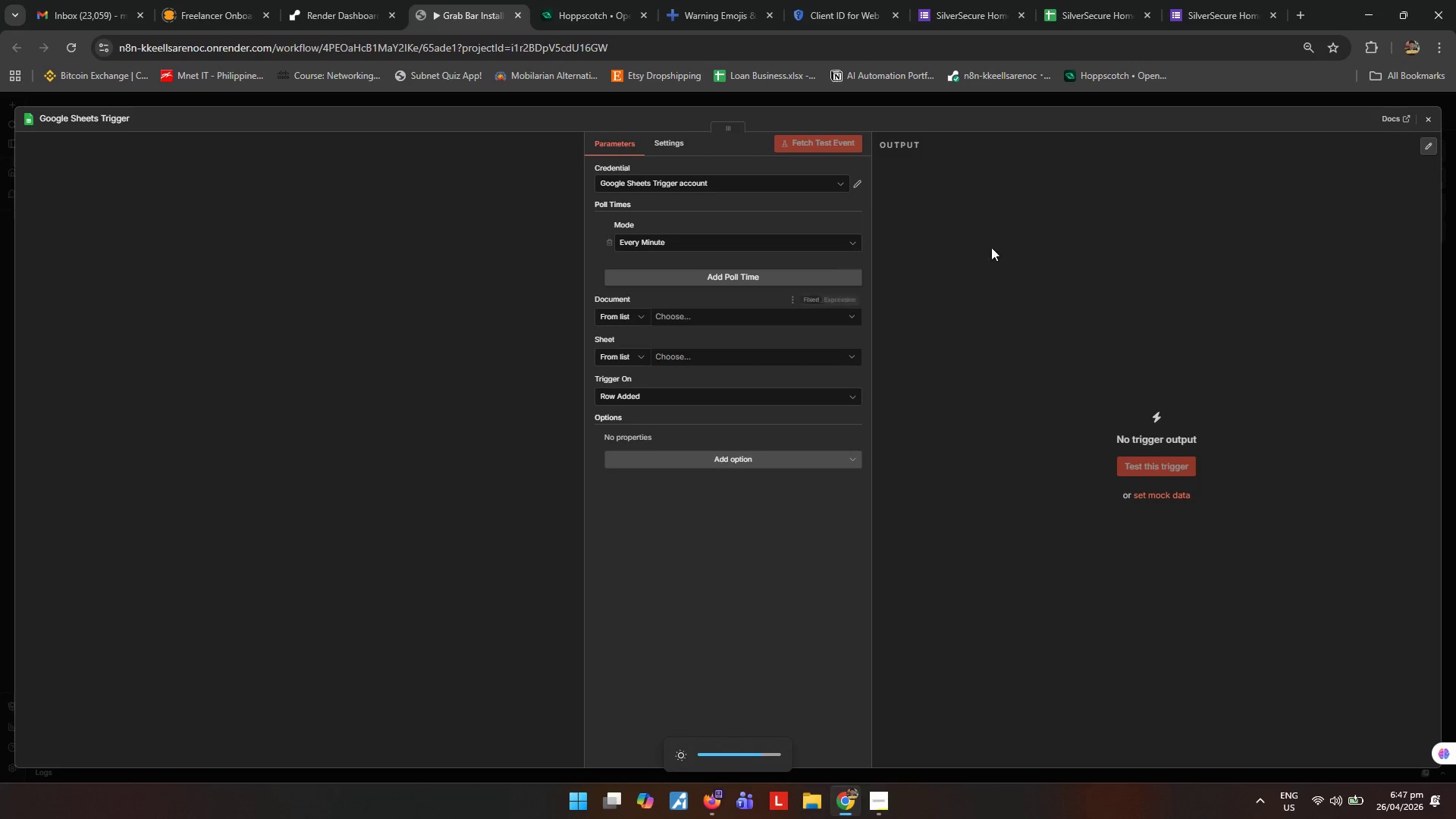 
left_click([1002, 247])
 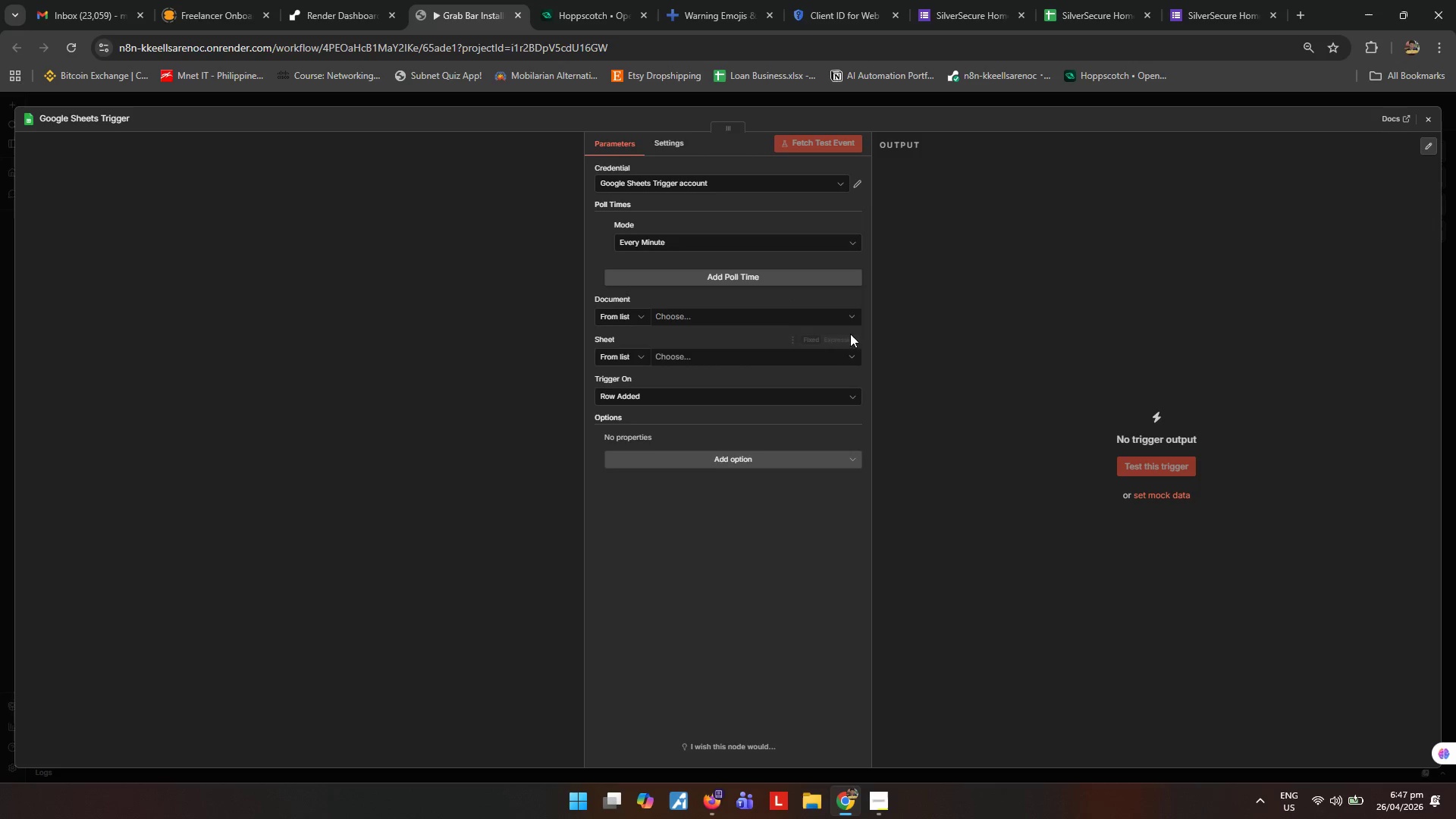 
left_click([857, 321])
 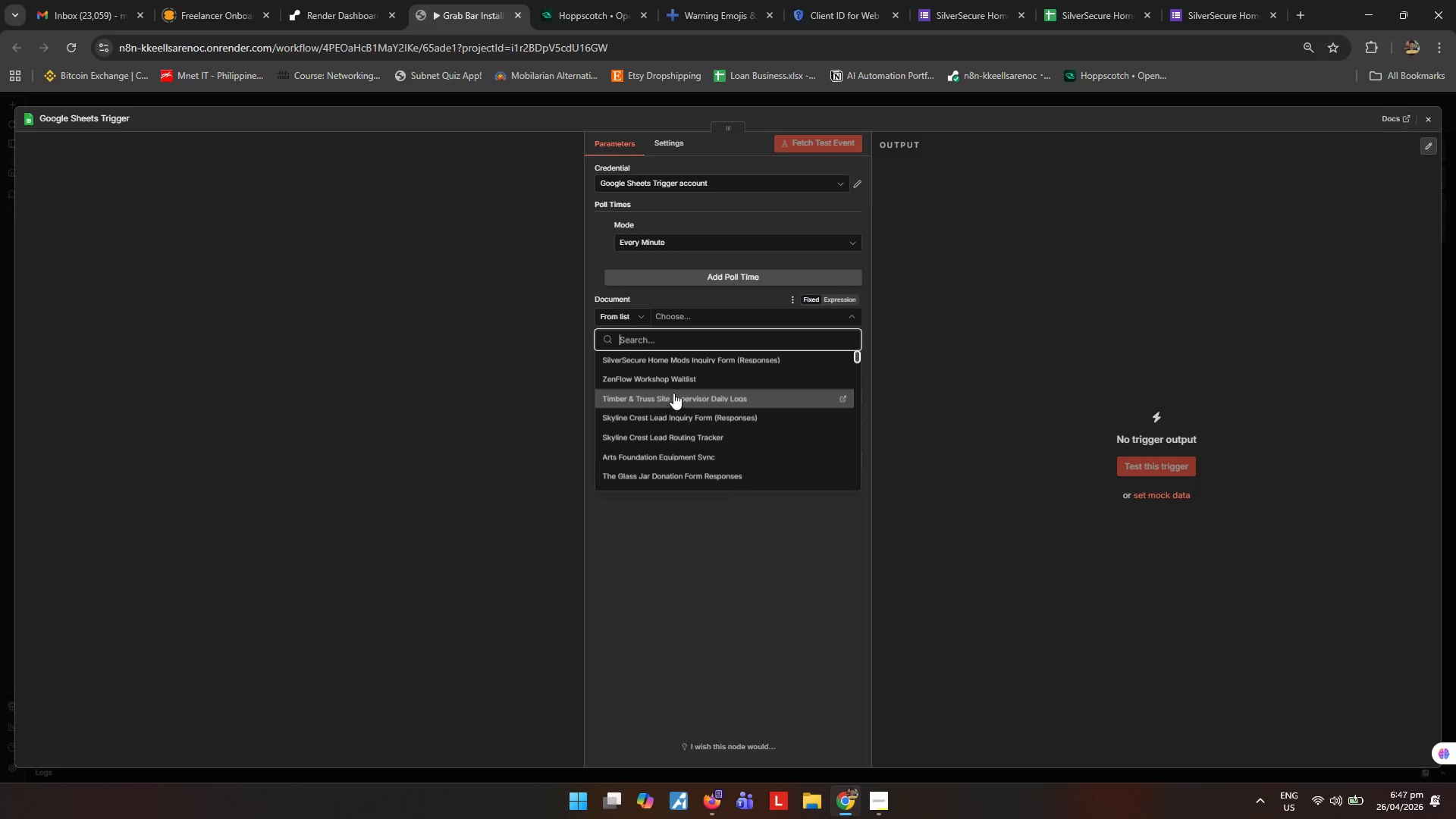 
left_click([700, 369])
 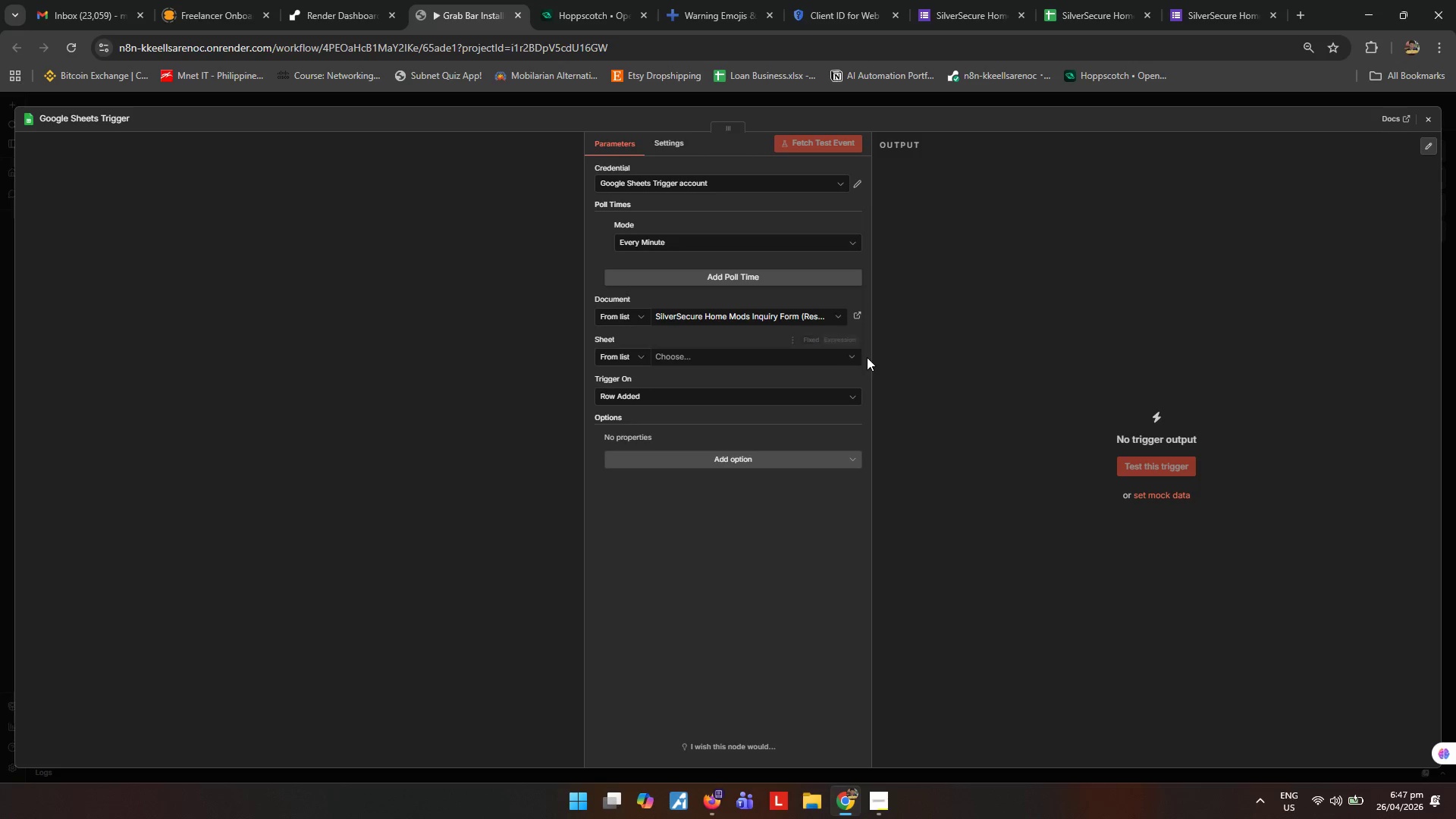 
left_click([858, 356])
 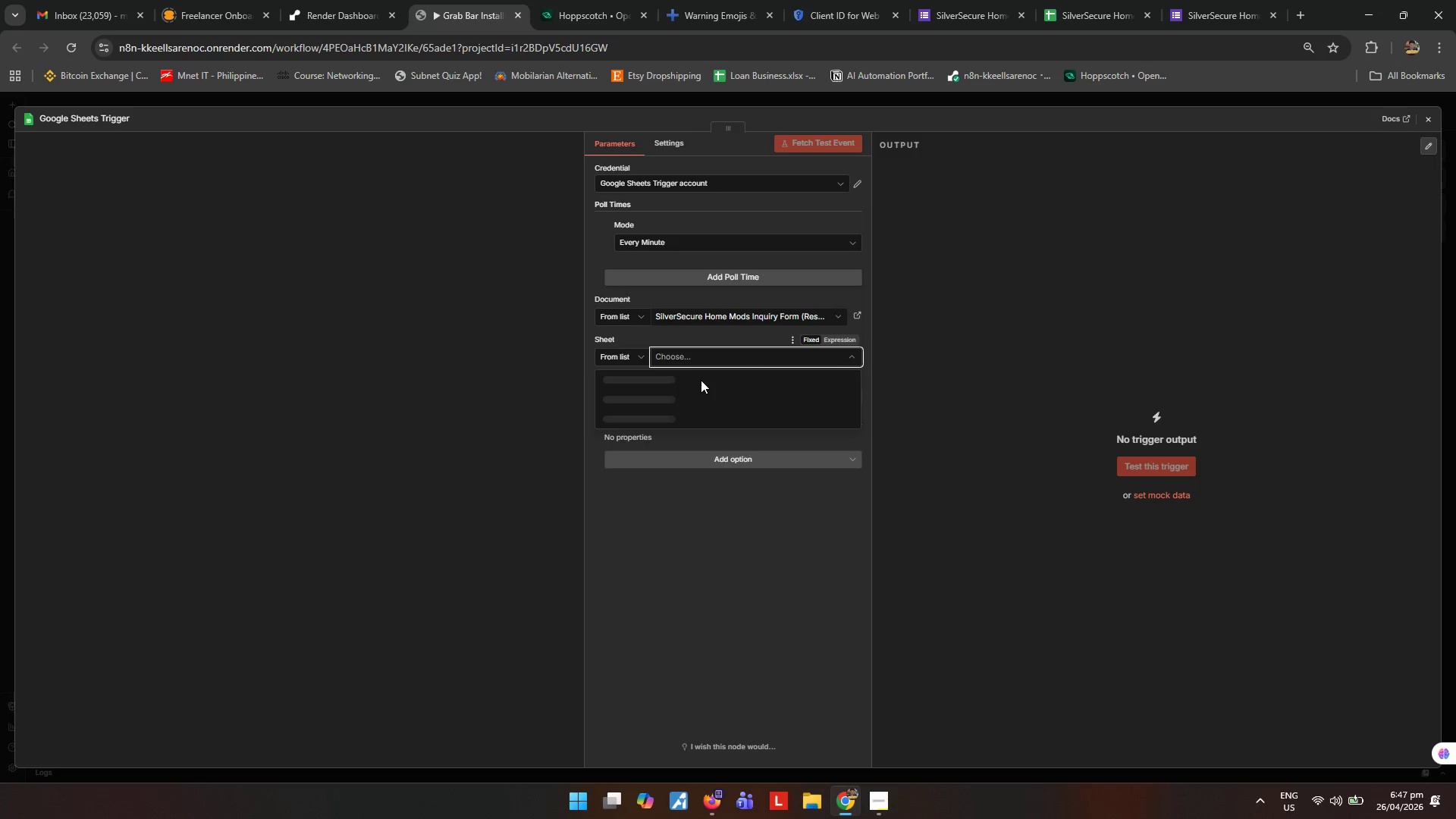 
left_click([701, 380])
 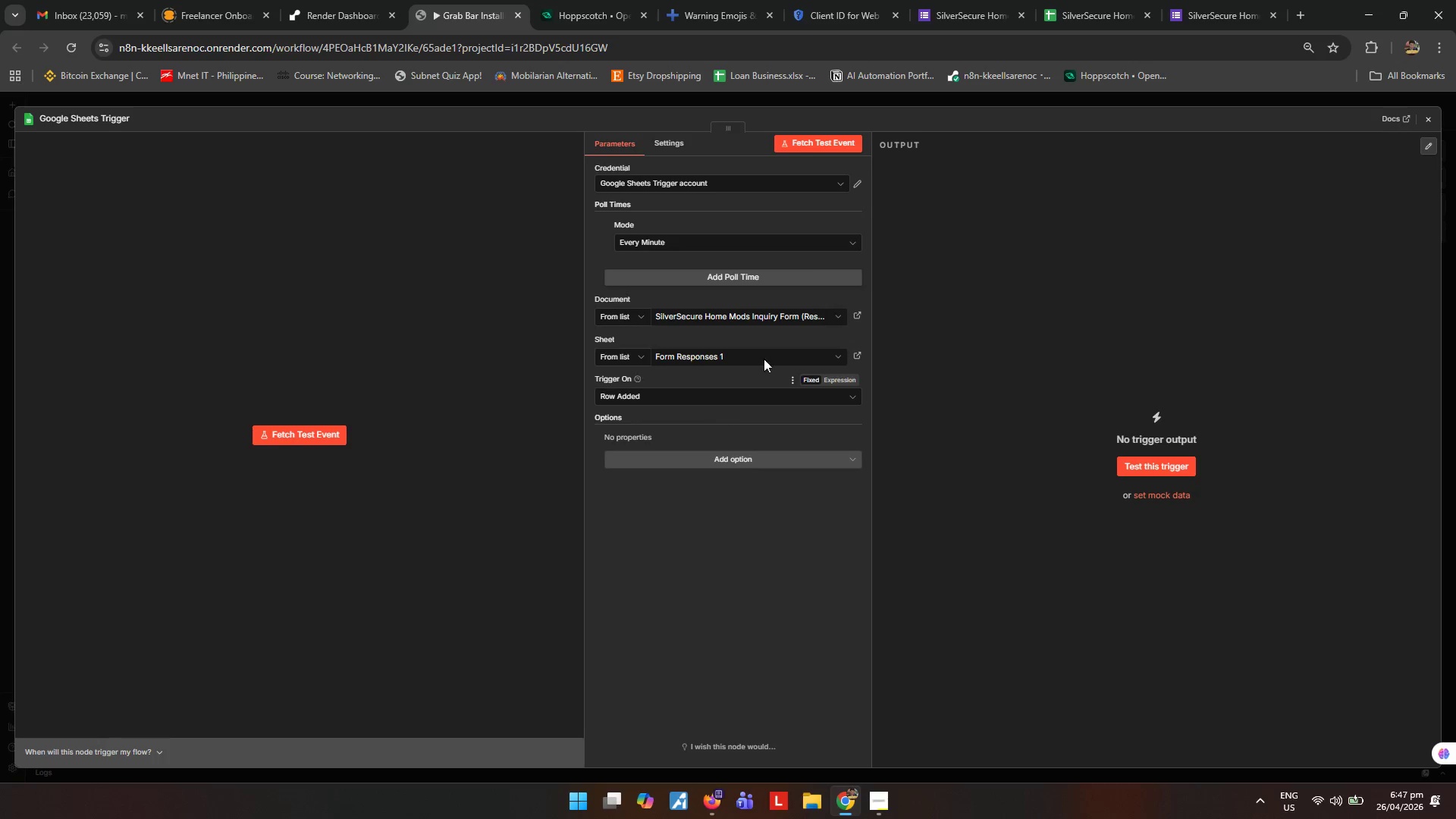 
left_click([830, 140])
 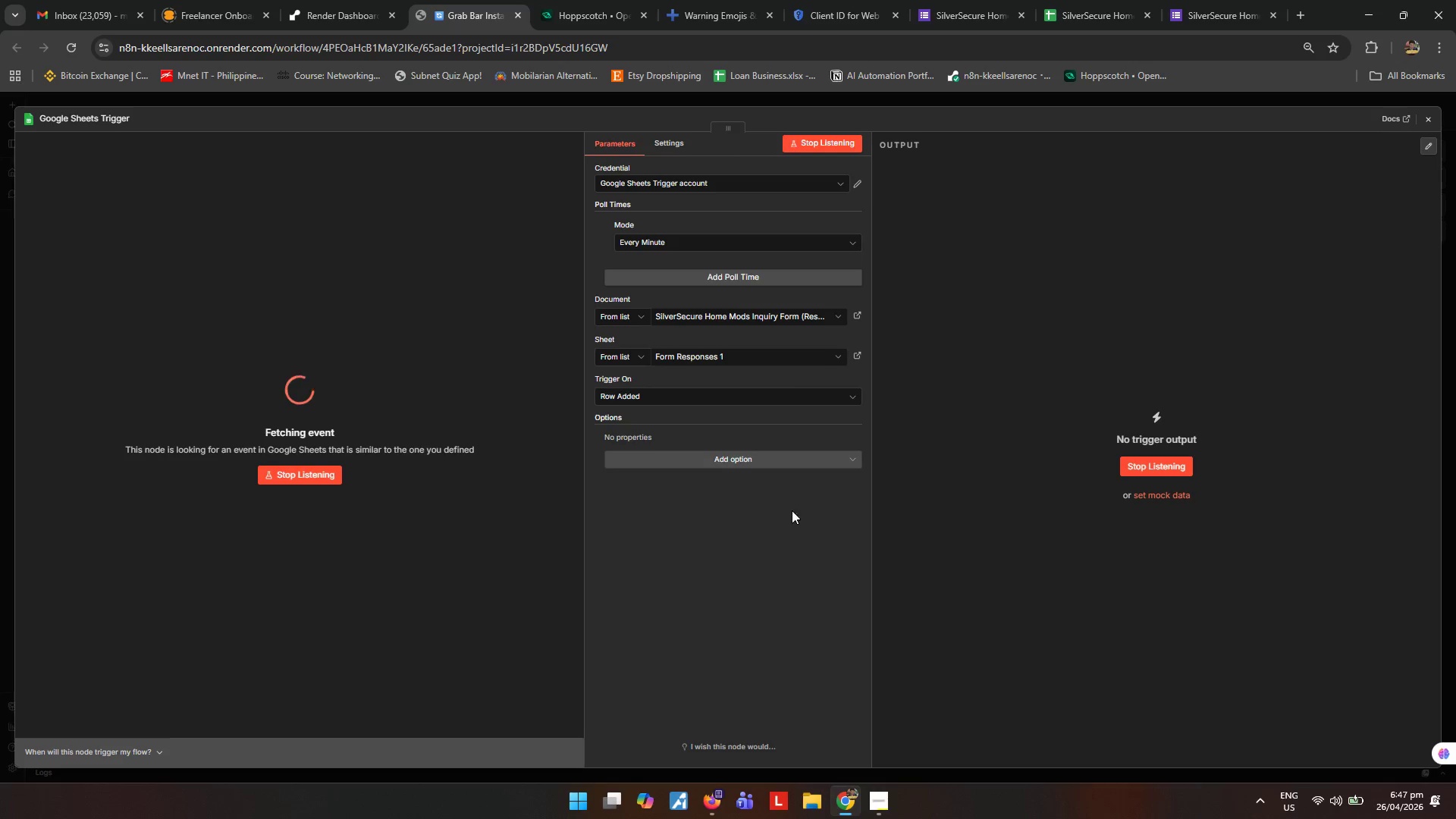 
wait(10.5)
 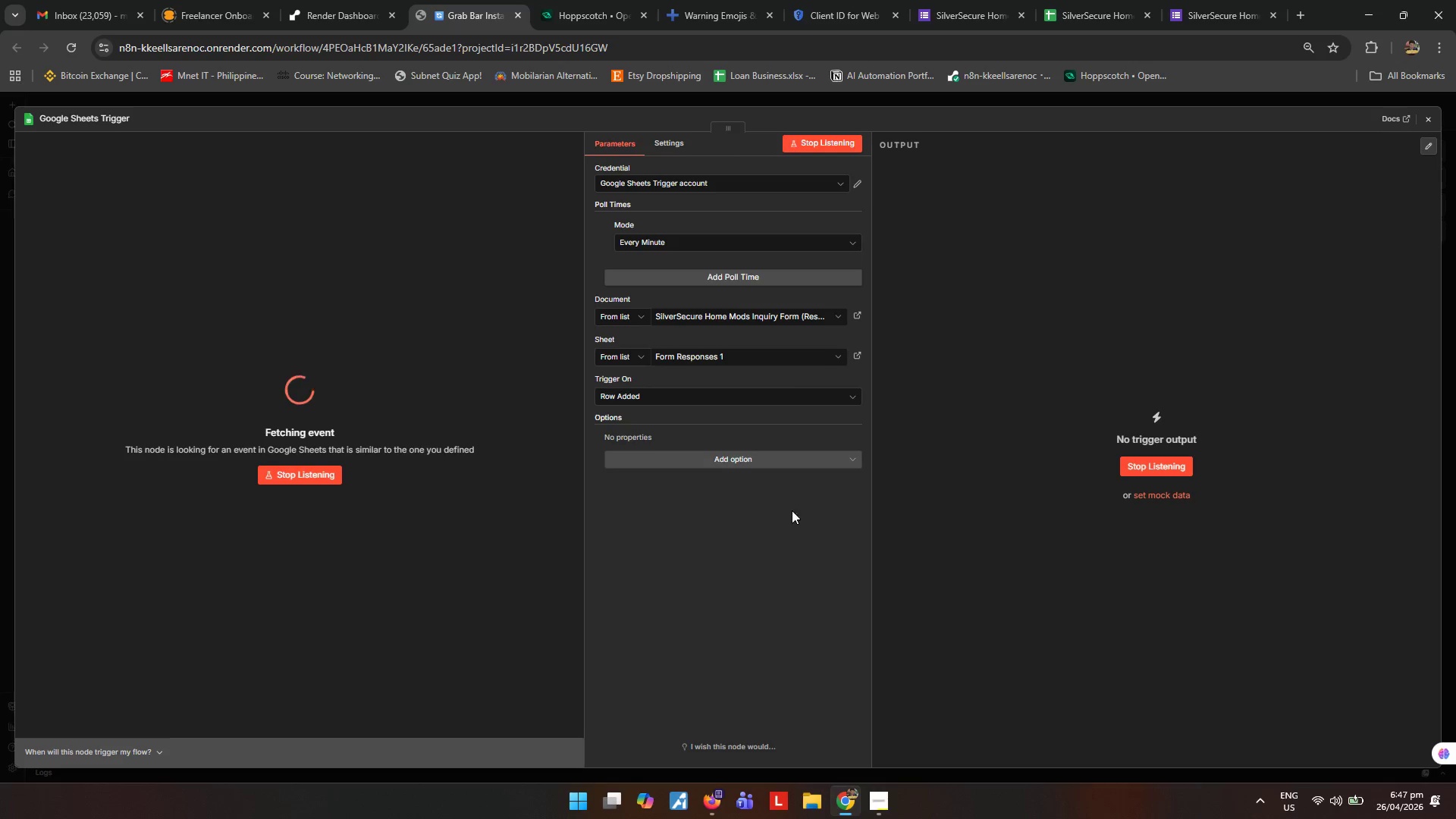 
left_click([1427, 116])
 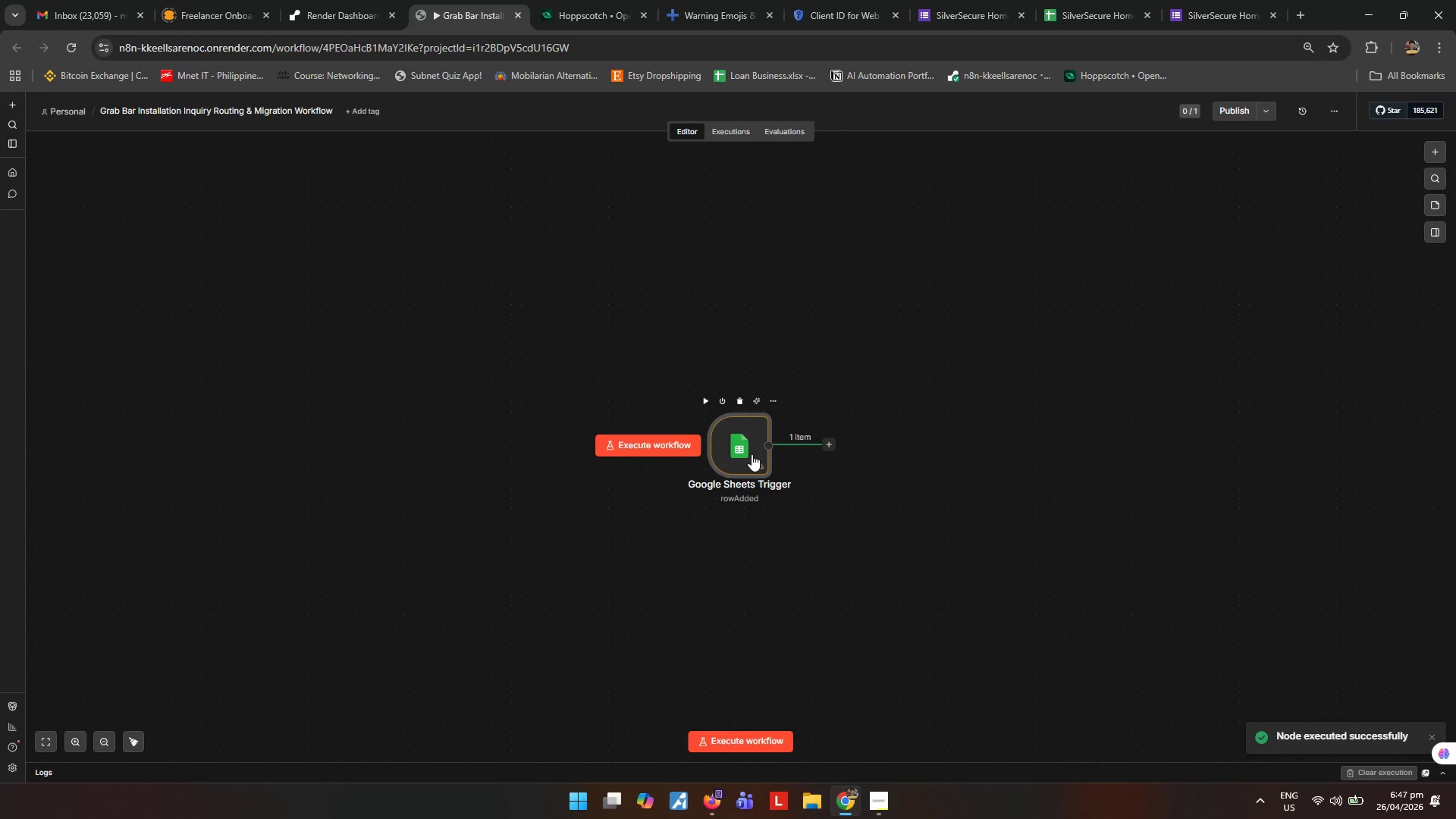 
key(F2)
 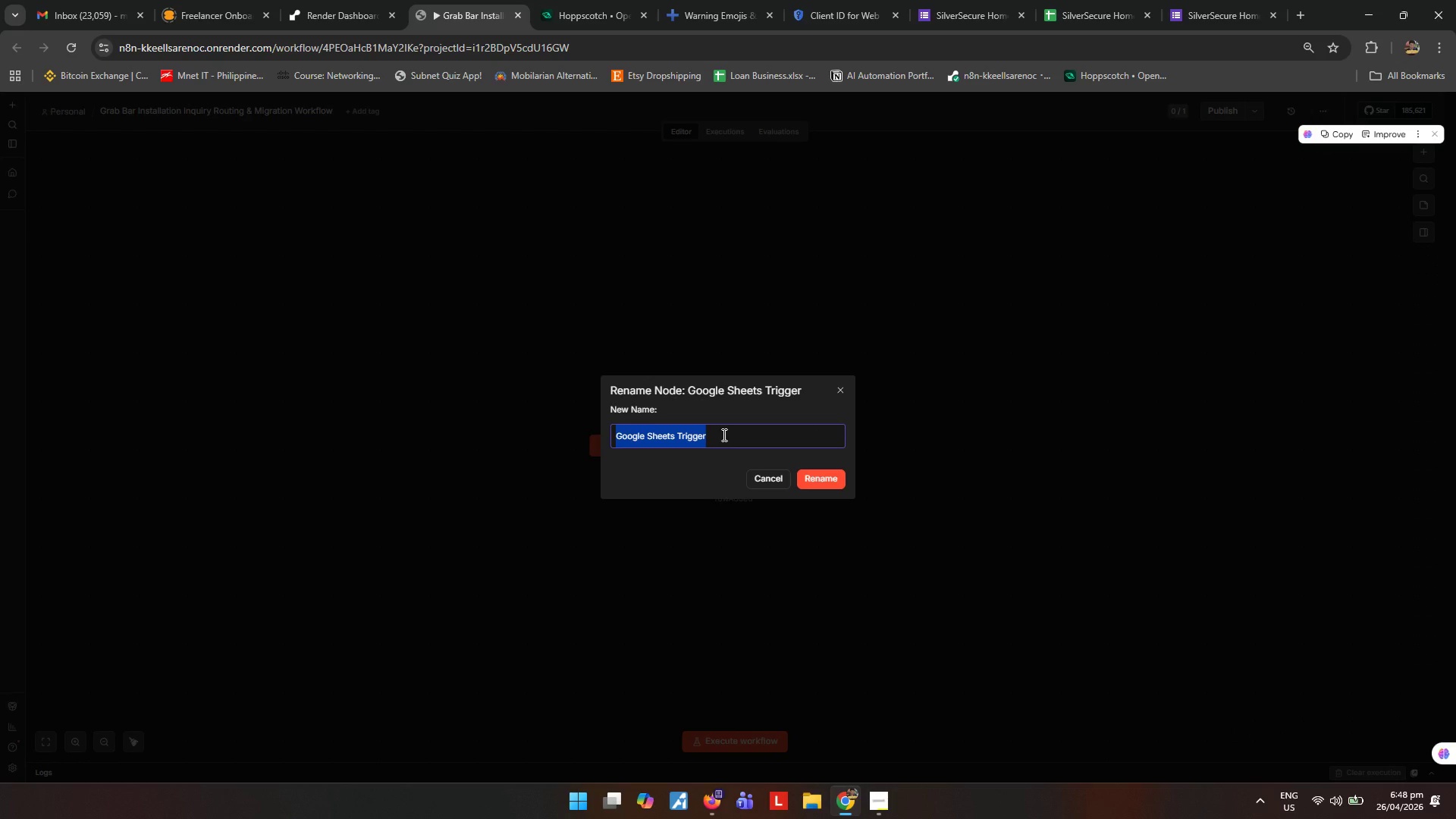 
wait(7.42)
 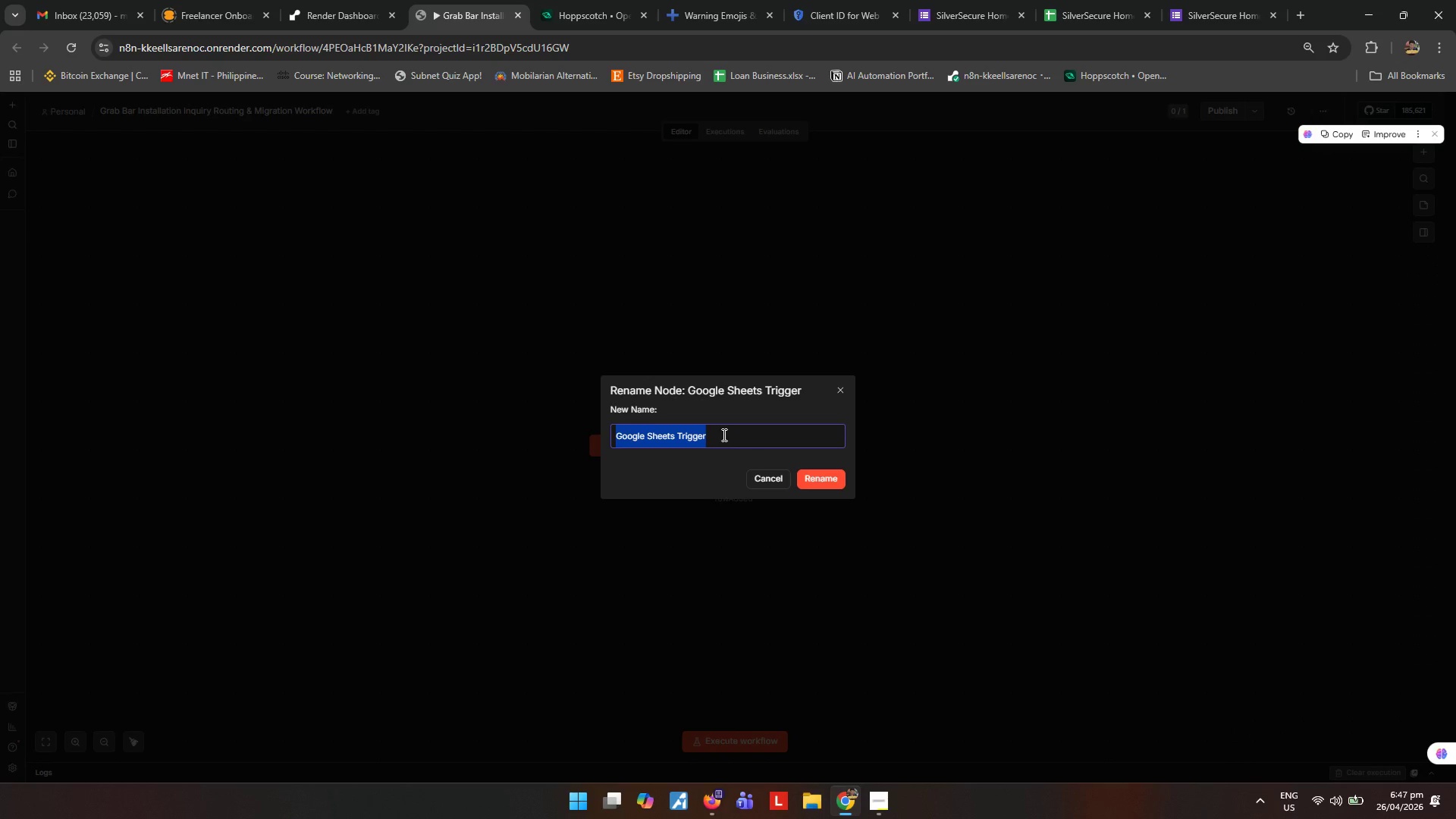 
type(Watch)
 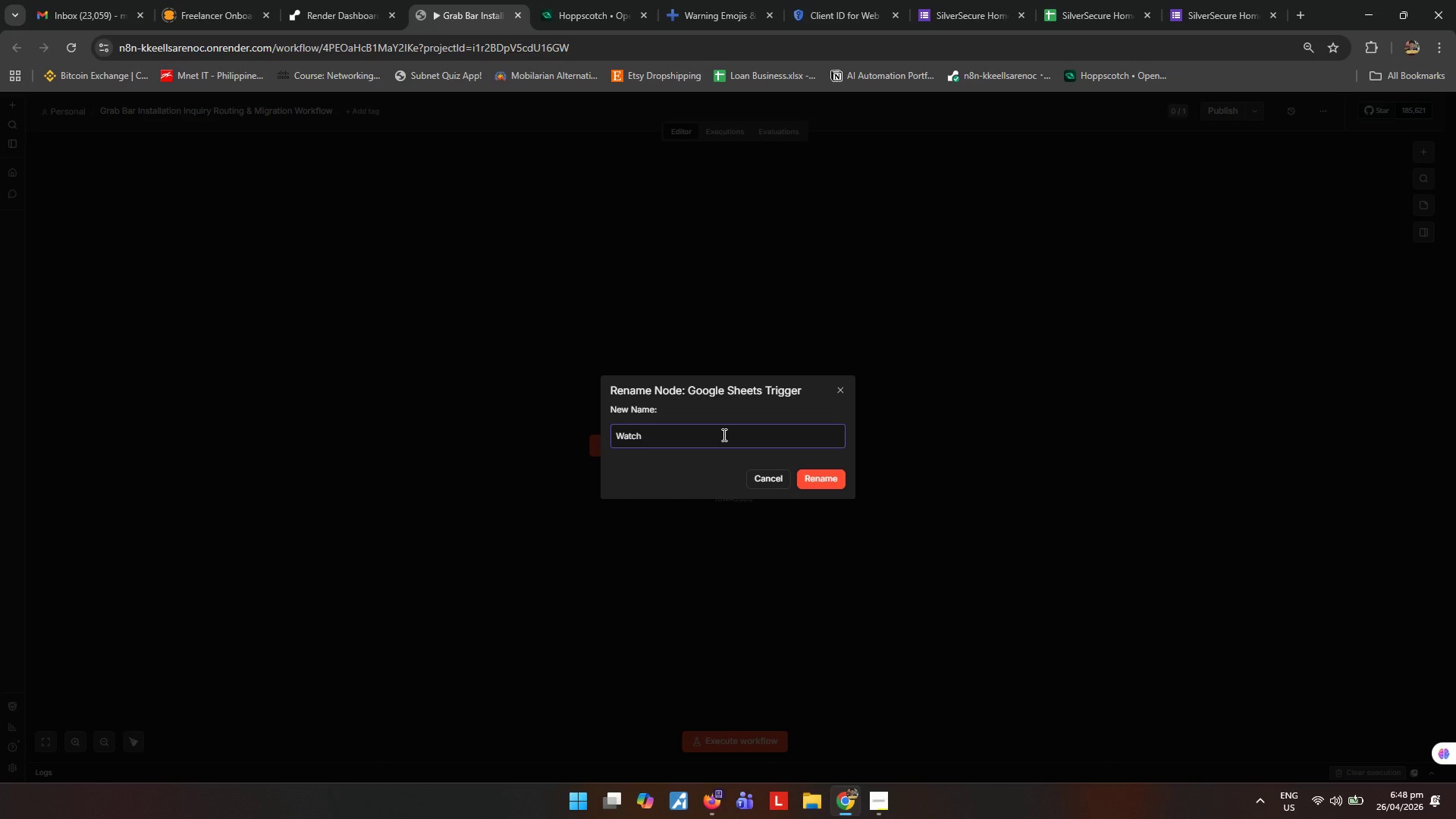 
wait(9.08)
 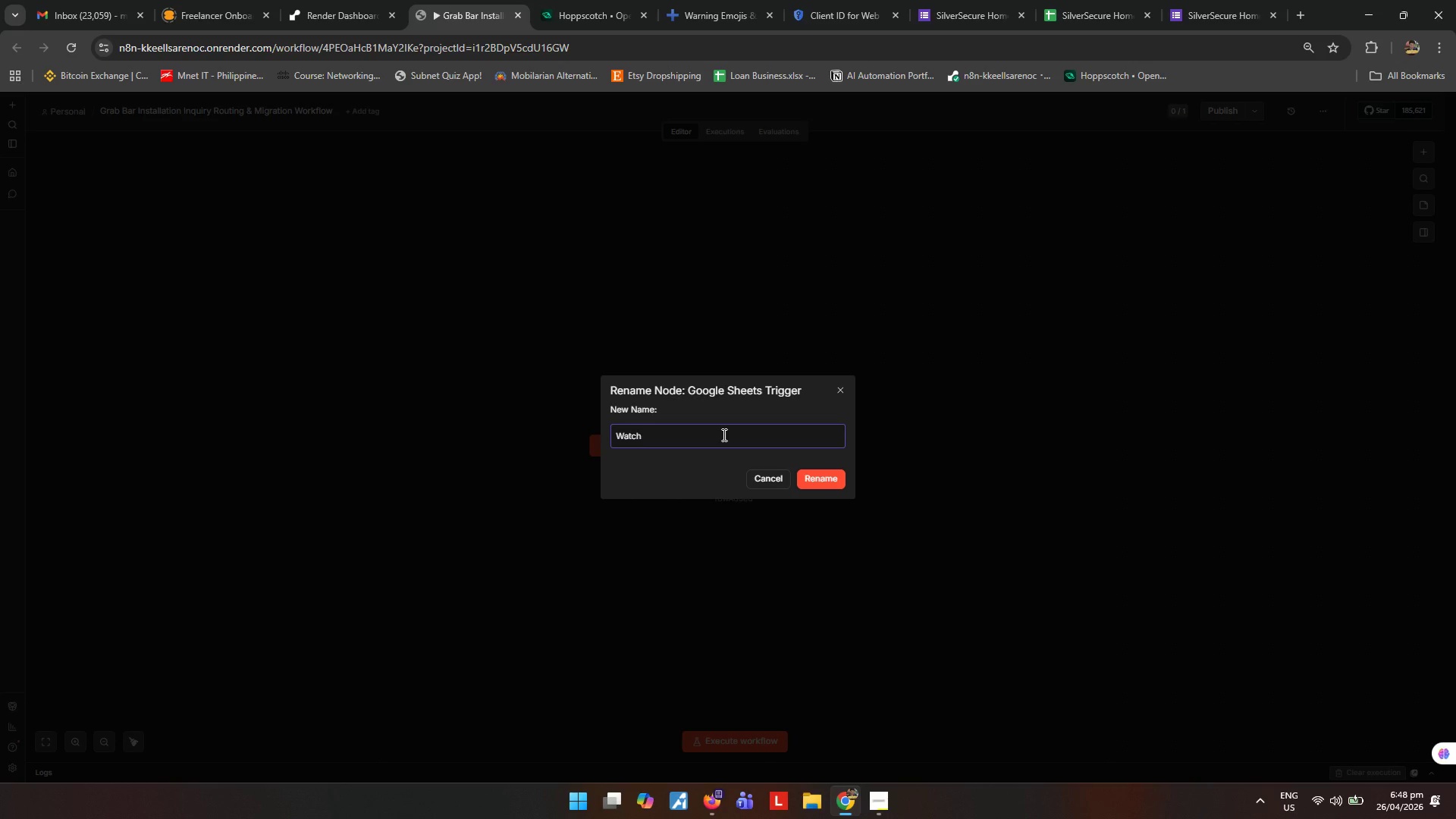 
key(Backspace)
key(Backspace)
key(Backspace)
key(Backspace)
key(Backspace)
key(Backspace)
key(Backspace)
type(New SilverSecure Inquiry Sb)
key(Backspace)
type(ubmitted)
 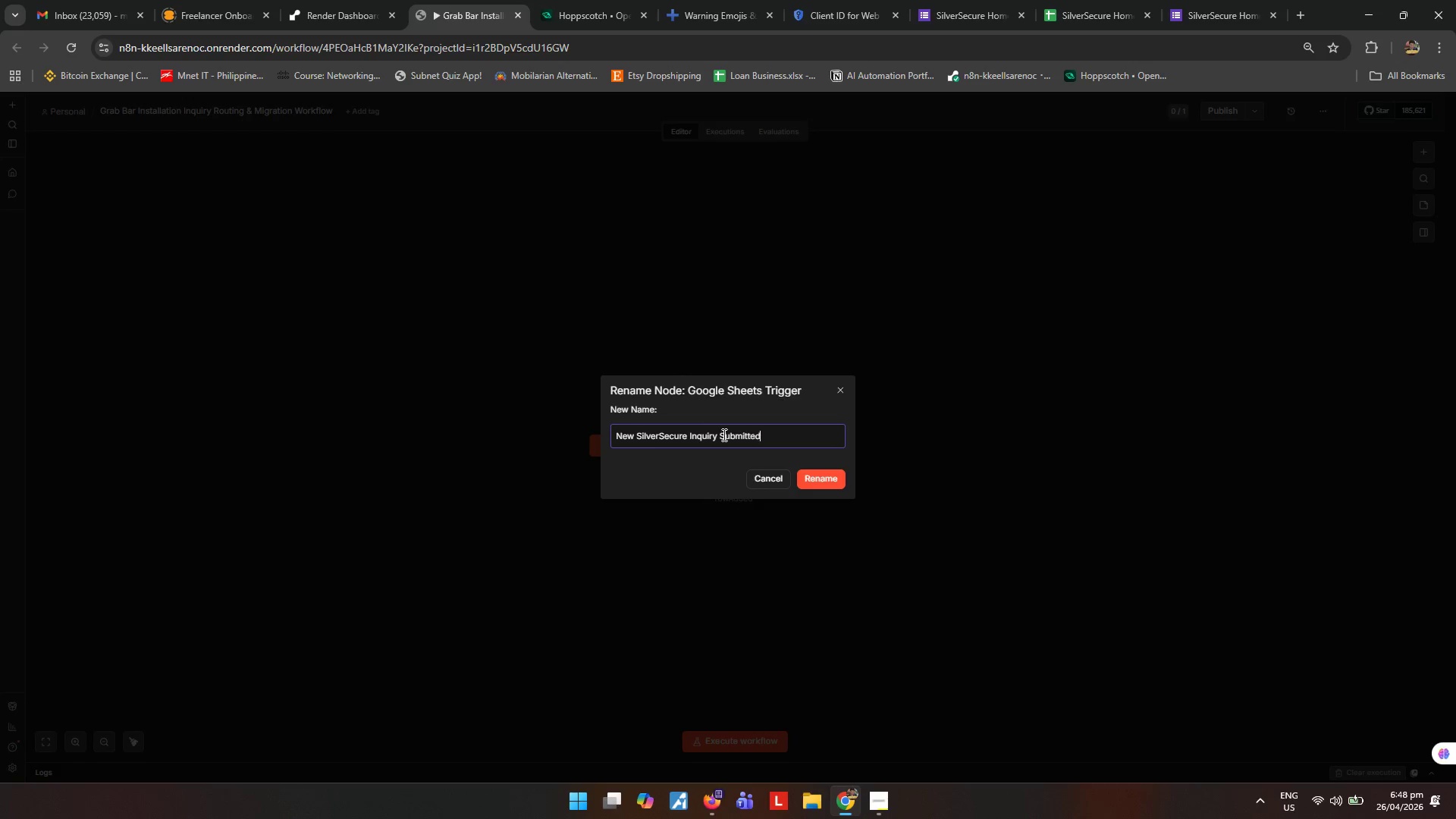 
key(Enter)
 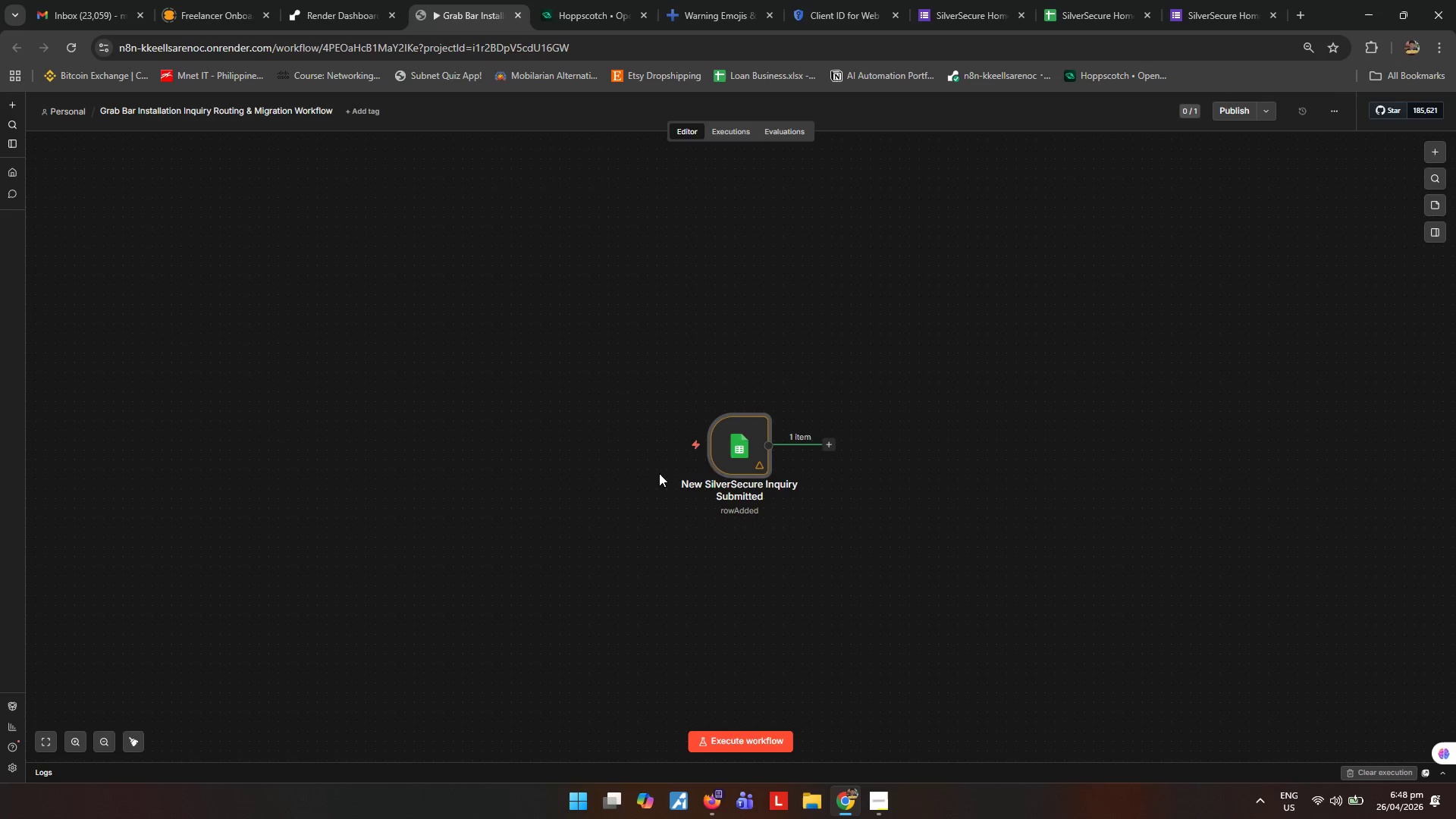 
left_click_drag(start_coordinate=[741, 444], to_coordinate=[301, 424])
 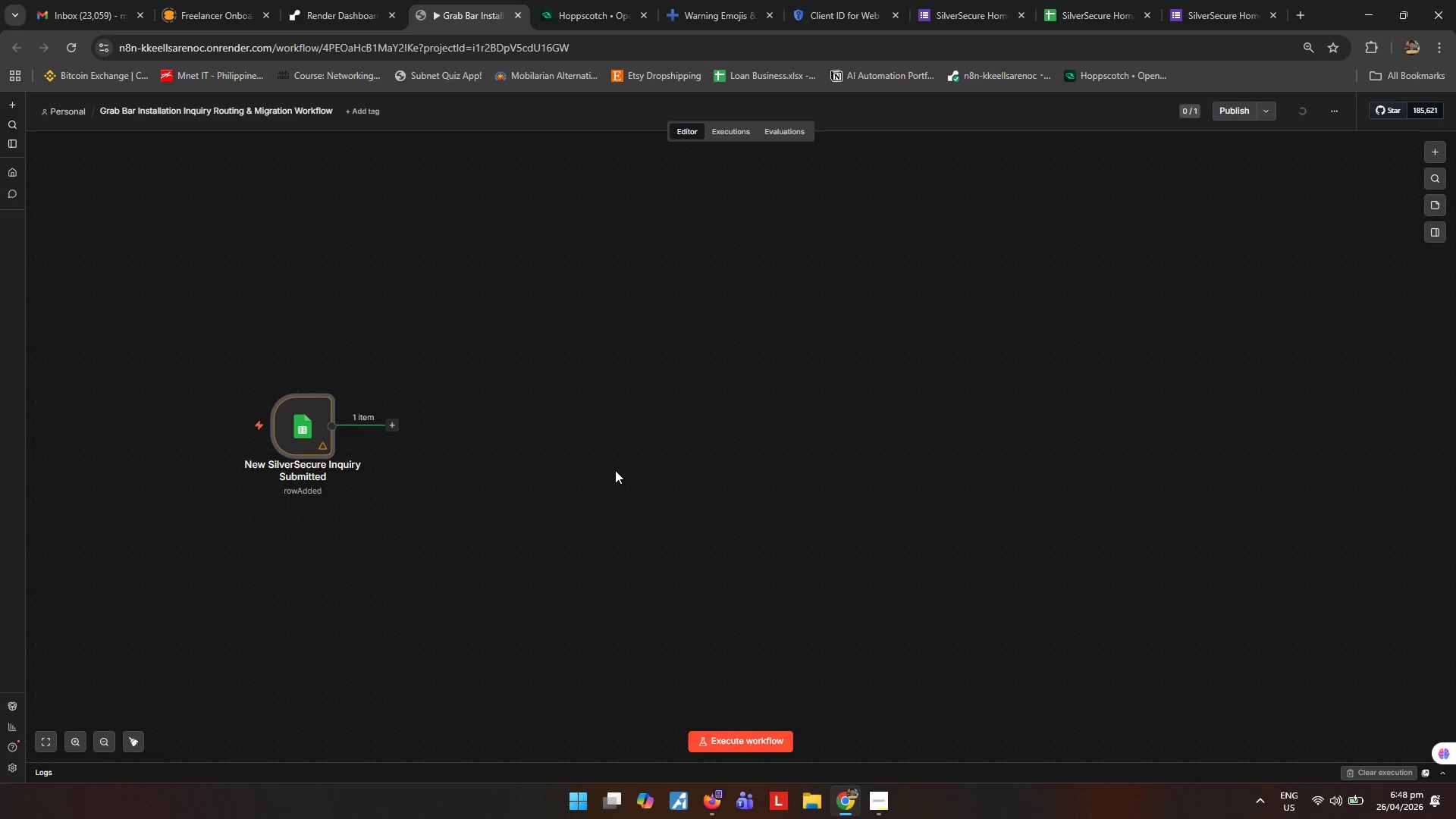 
wait(8.58)
 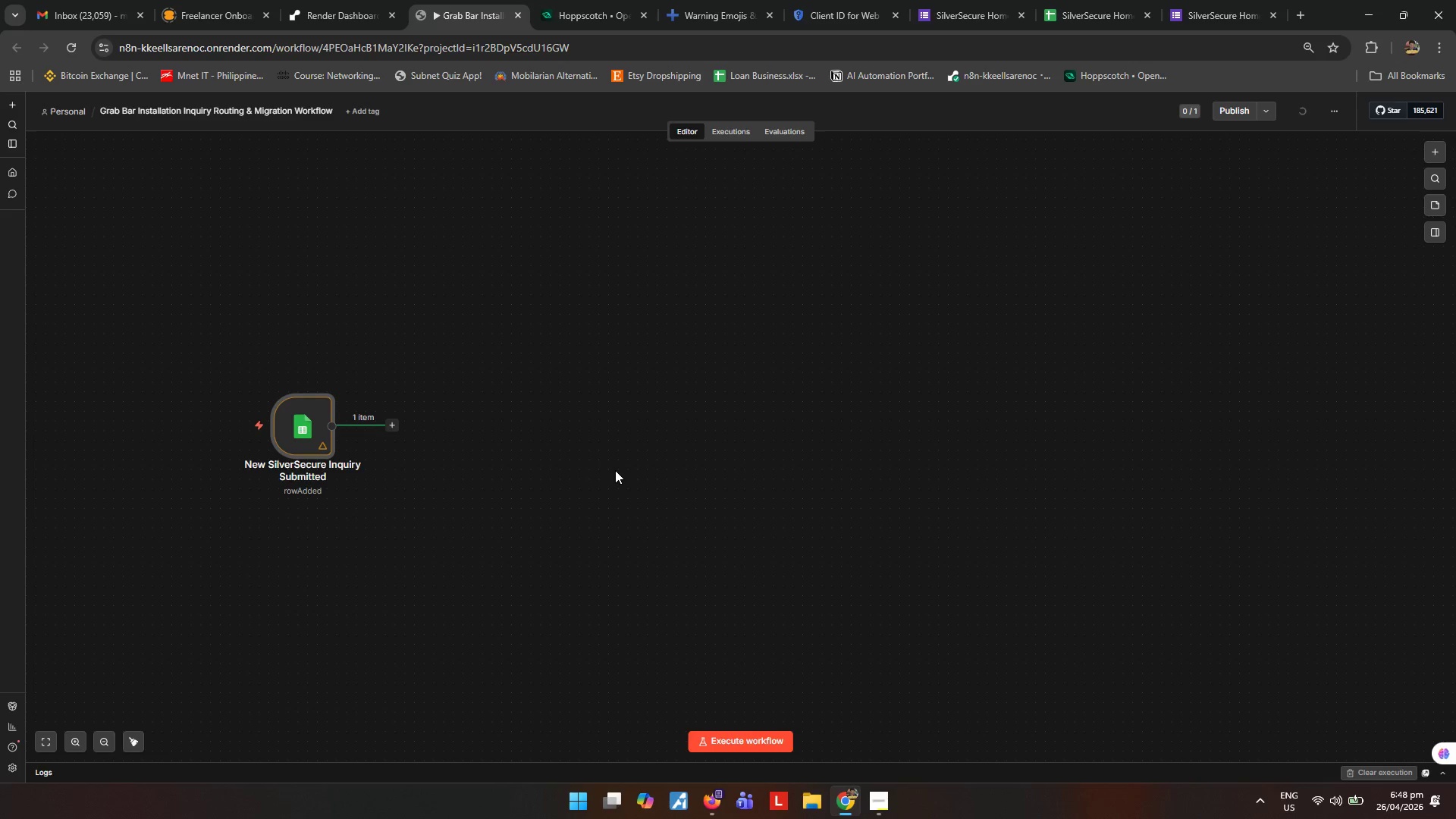 
left_click([882, 805])